 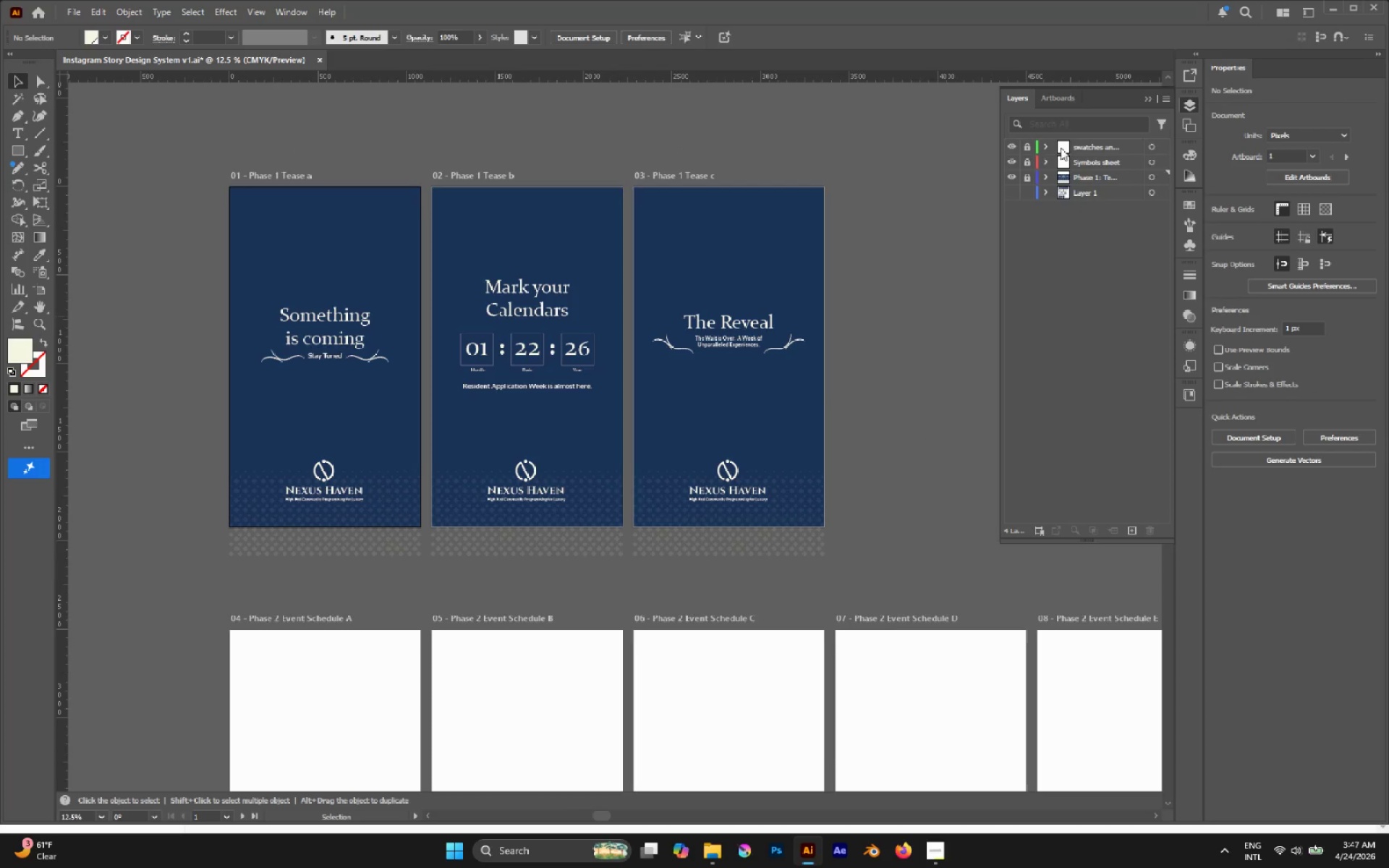 
left_click([1016, 188])
 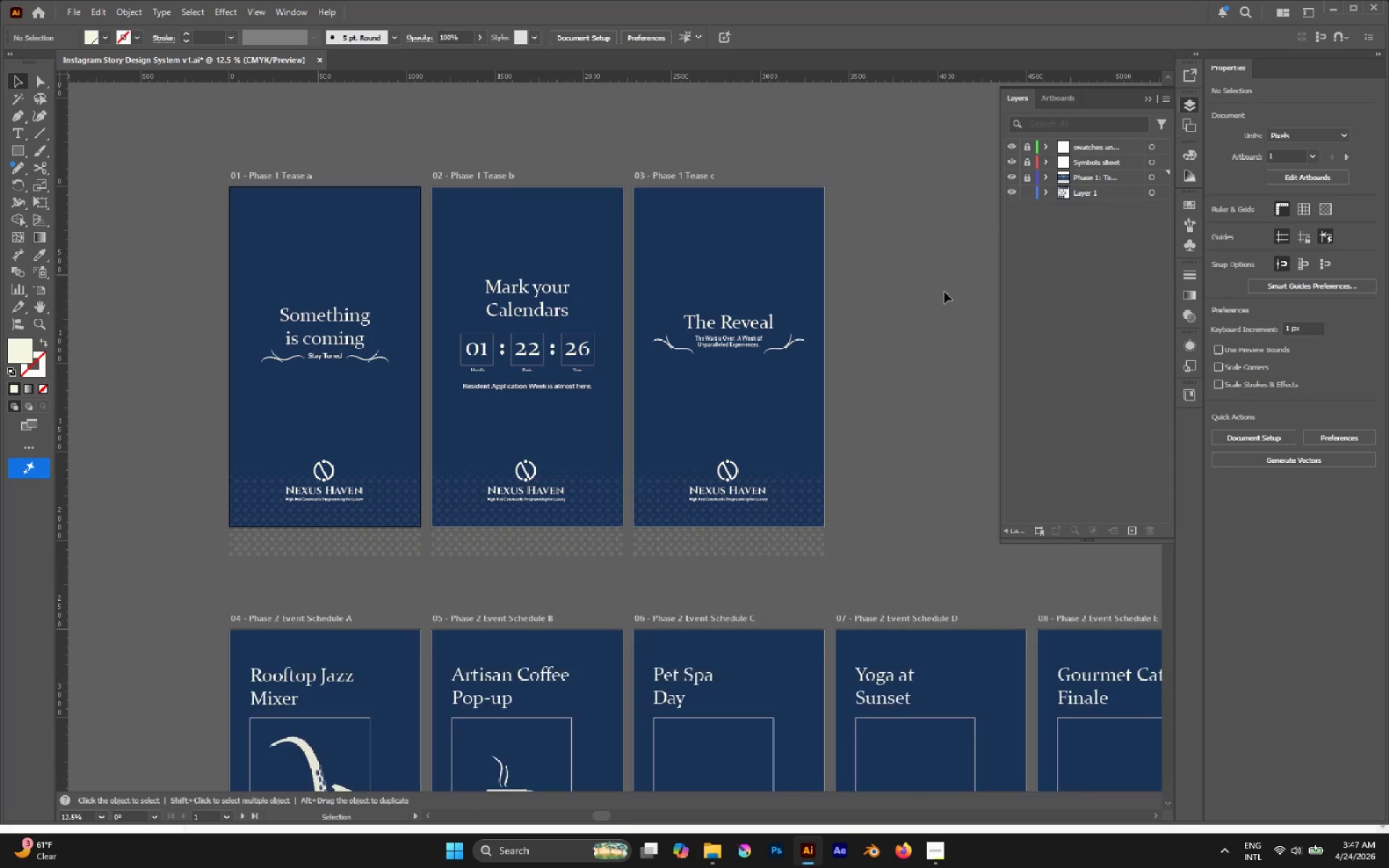 
key(Alt+AltLeft)
 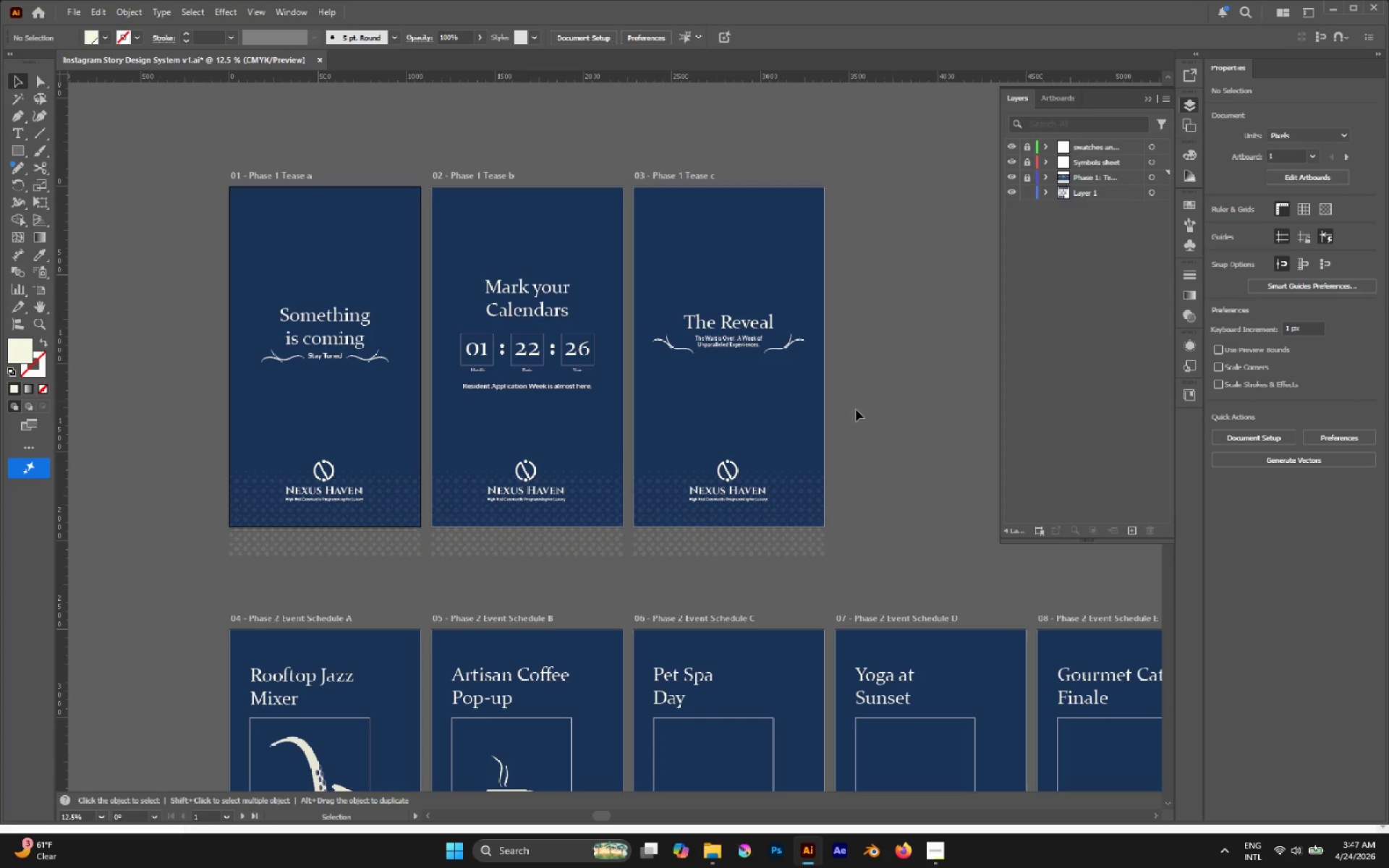 
scroll: coordinate [856, 430], scroll_direction: down, amount: 1.0
 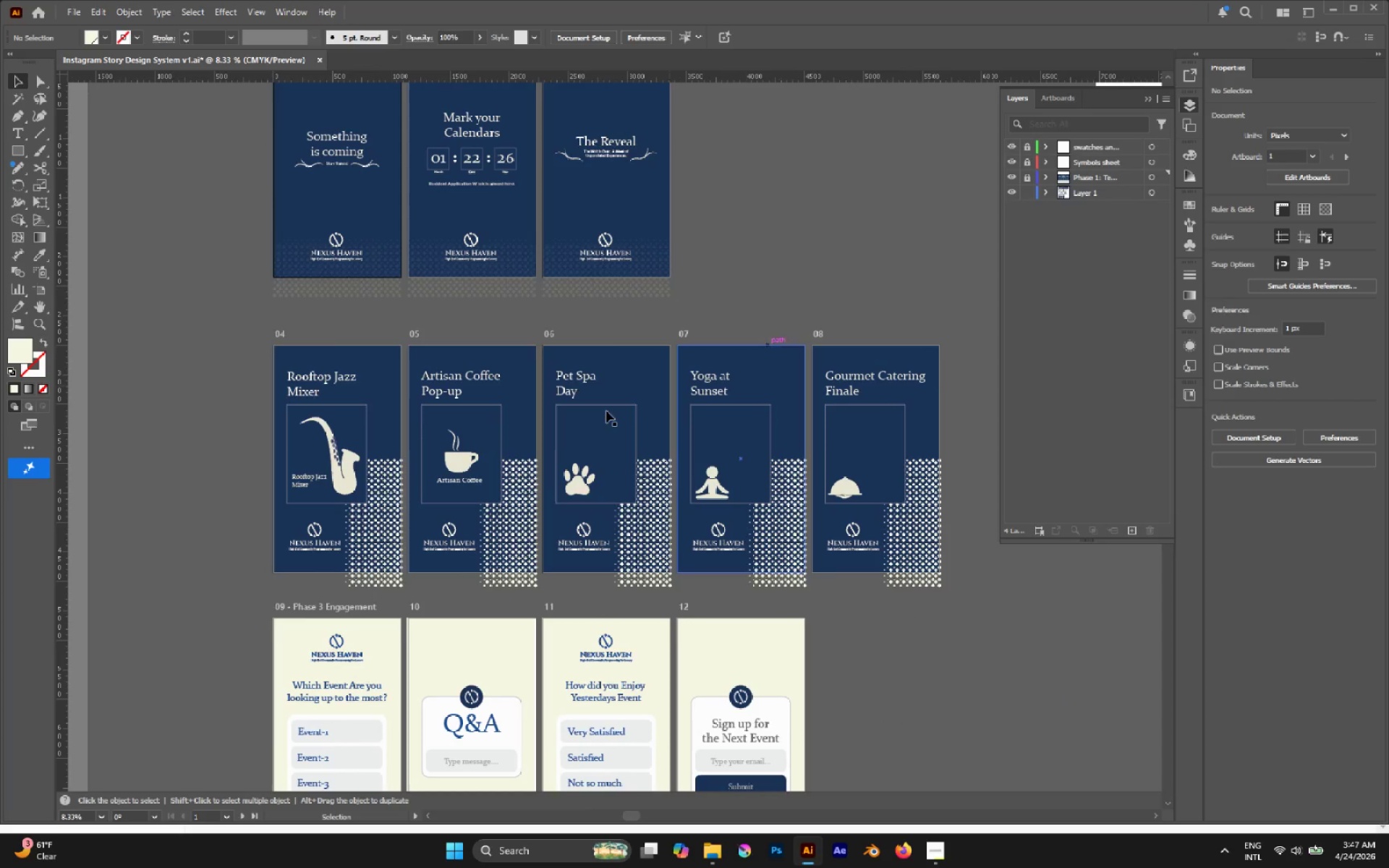 
hold_key(key=AltLeft, duration=0.56)
scroll: coordinate [294, 342], scroll_direction: up, amount: 1.0
 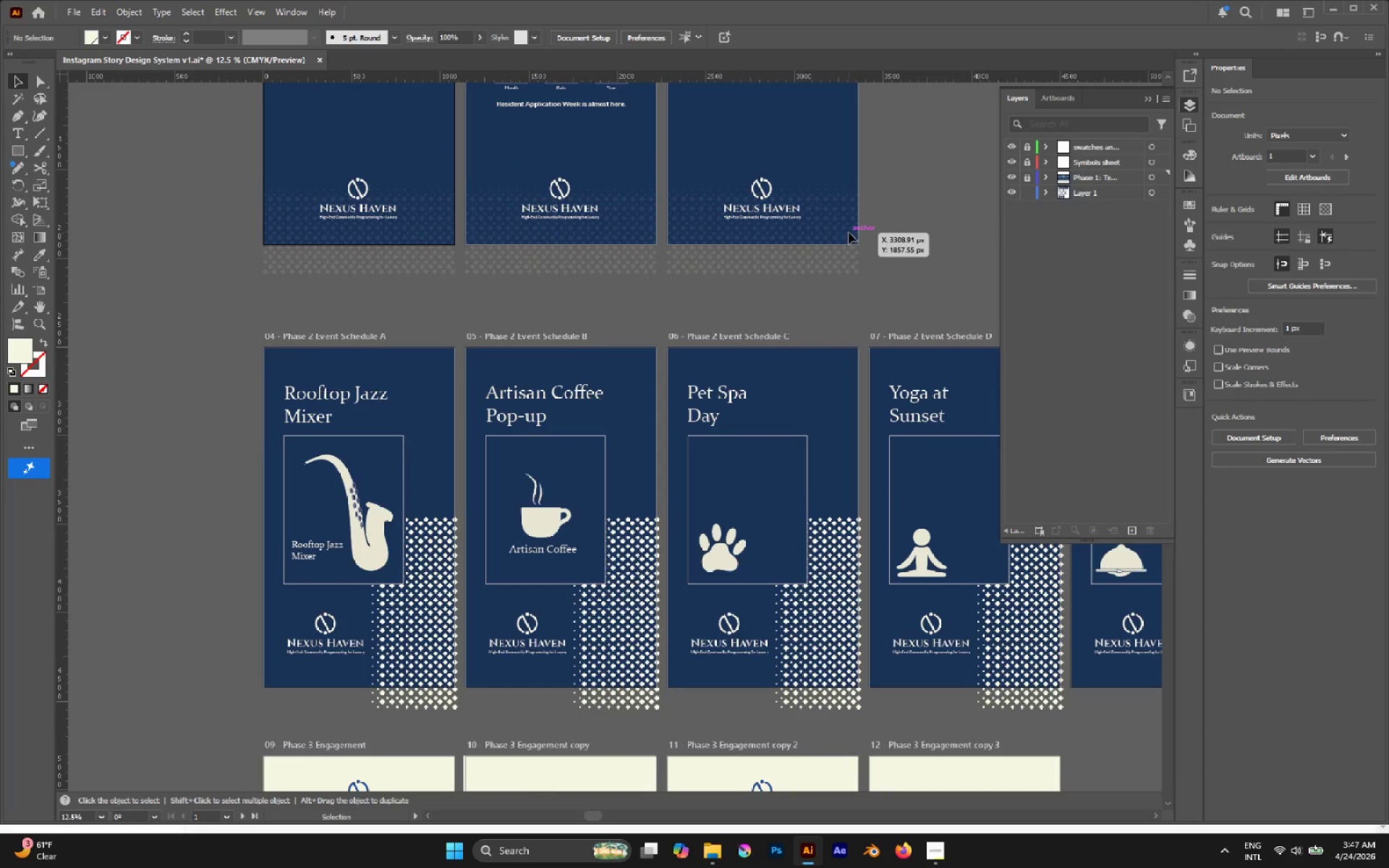 
key(Alt+AltLeft)
 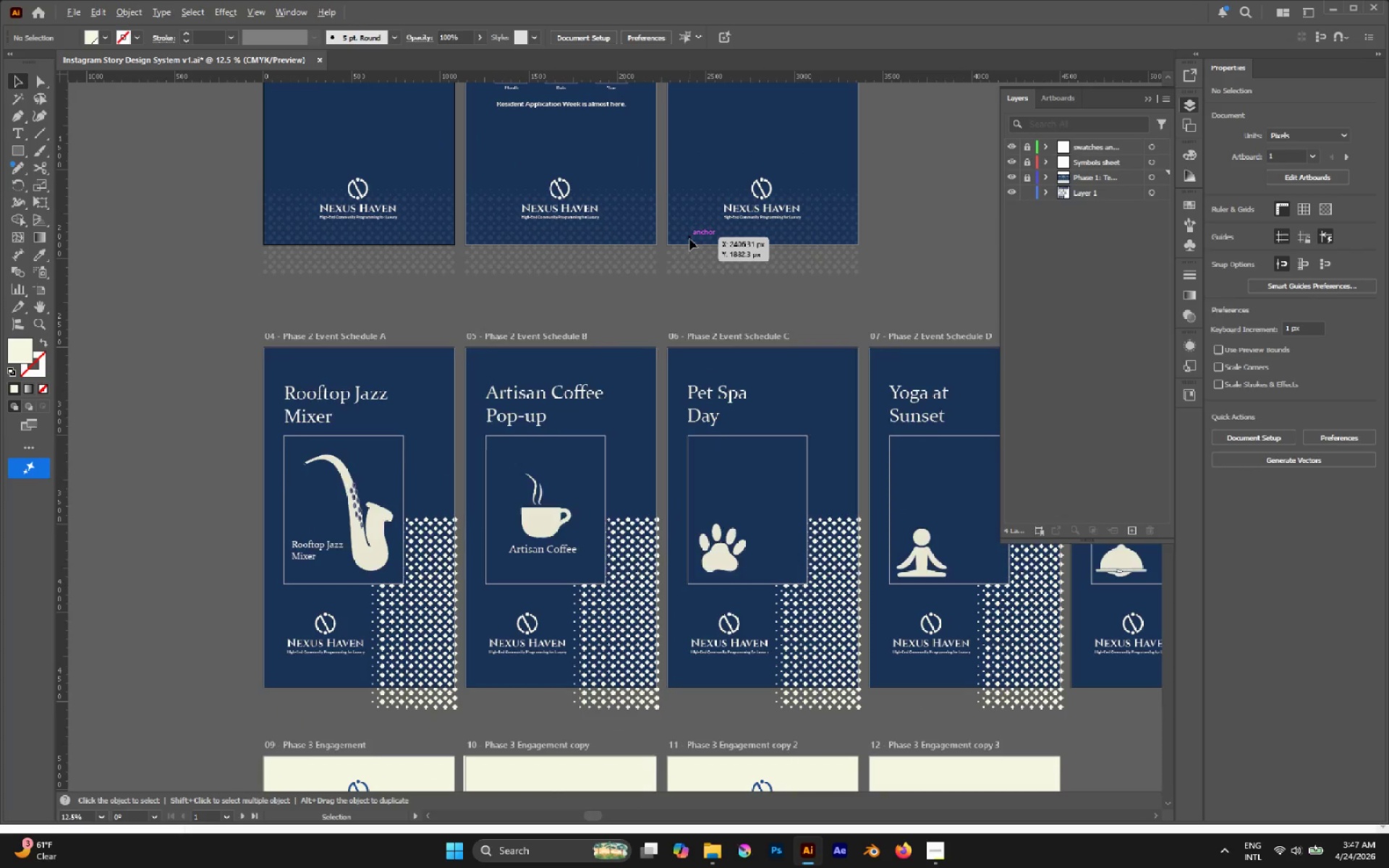 
key(Alt+Tab)